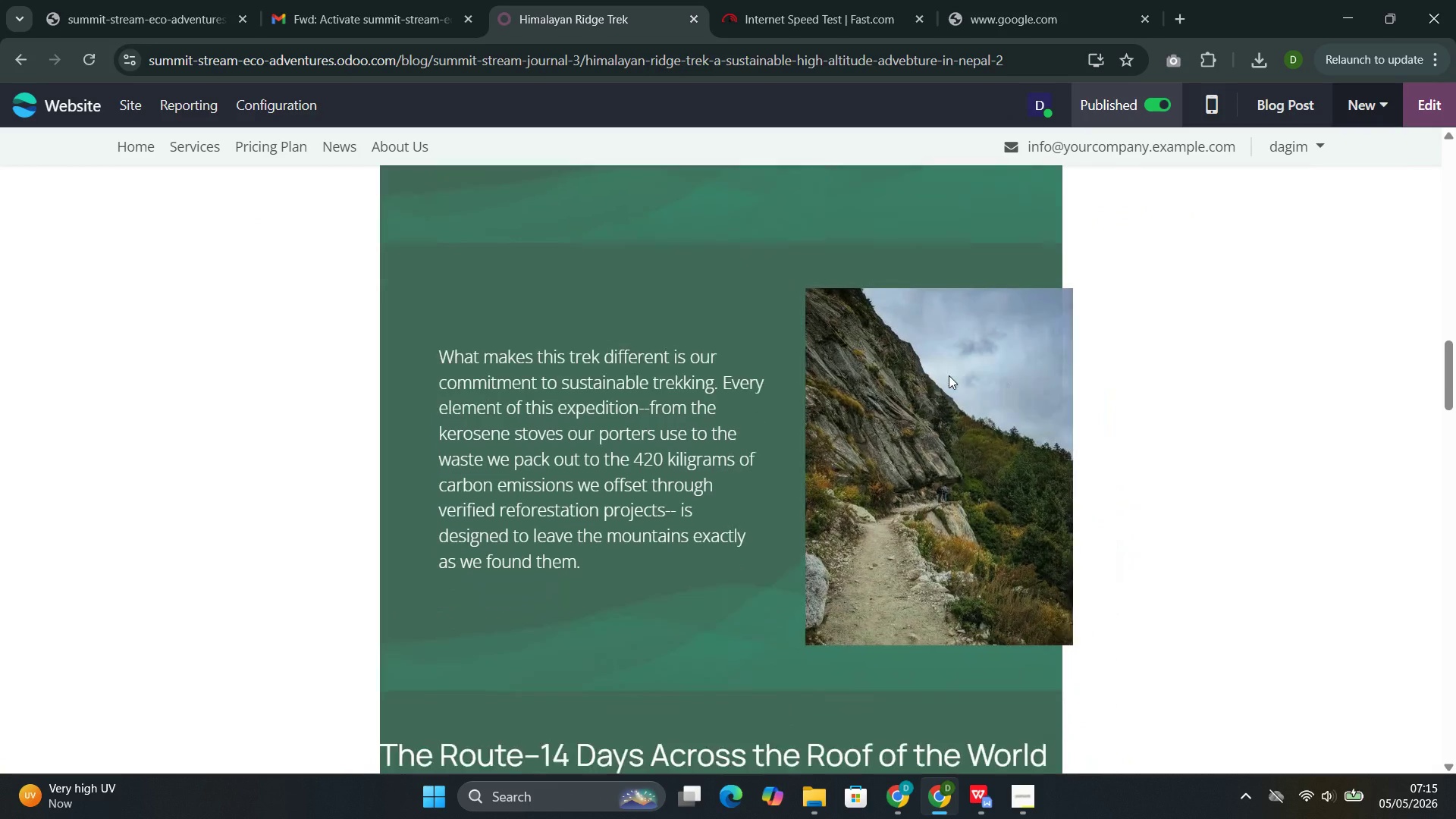 
wait(5.75)
 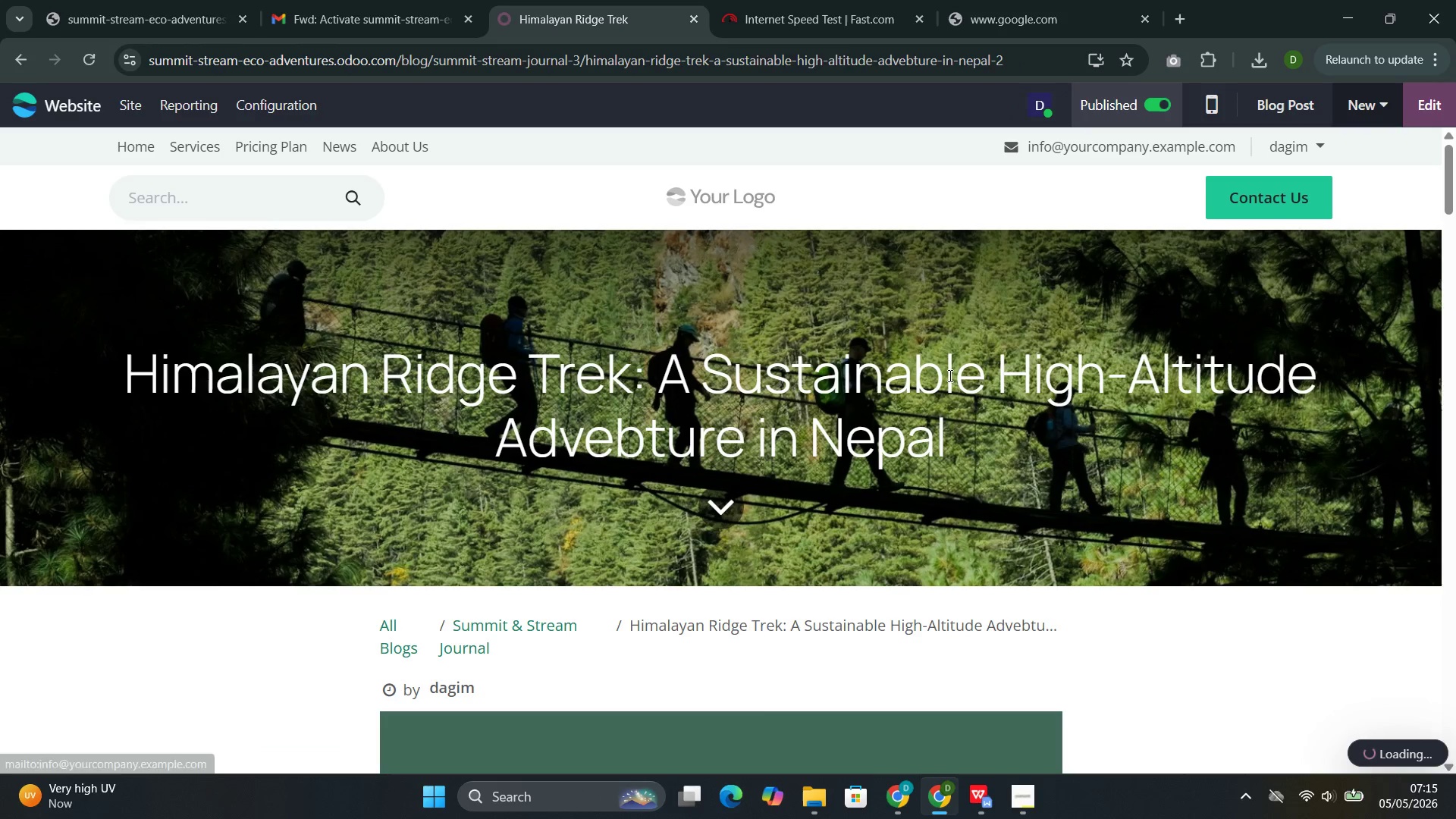 
left_click([1003, 713])